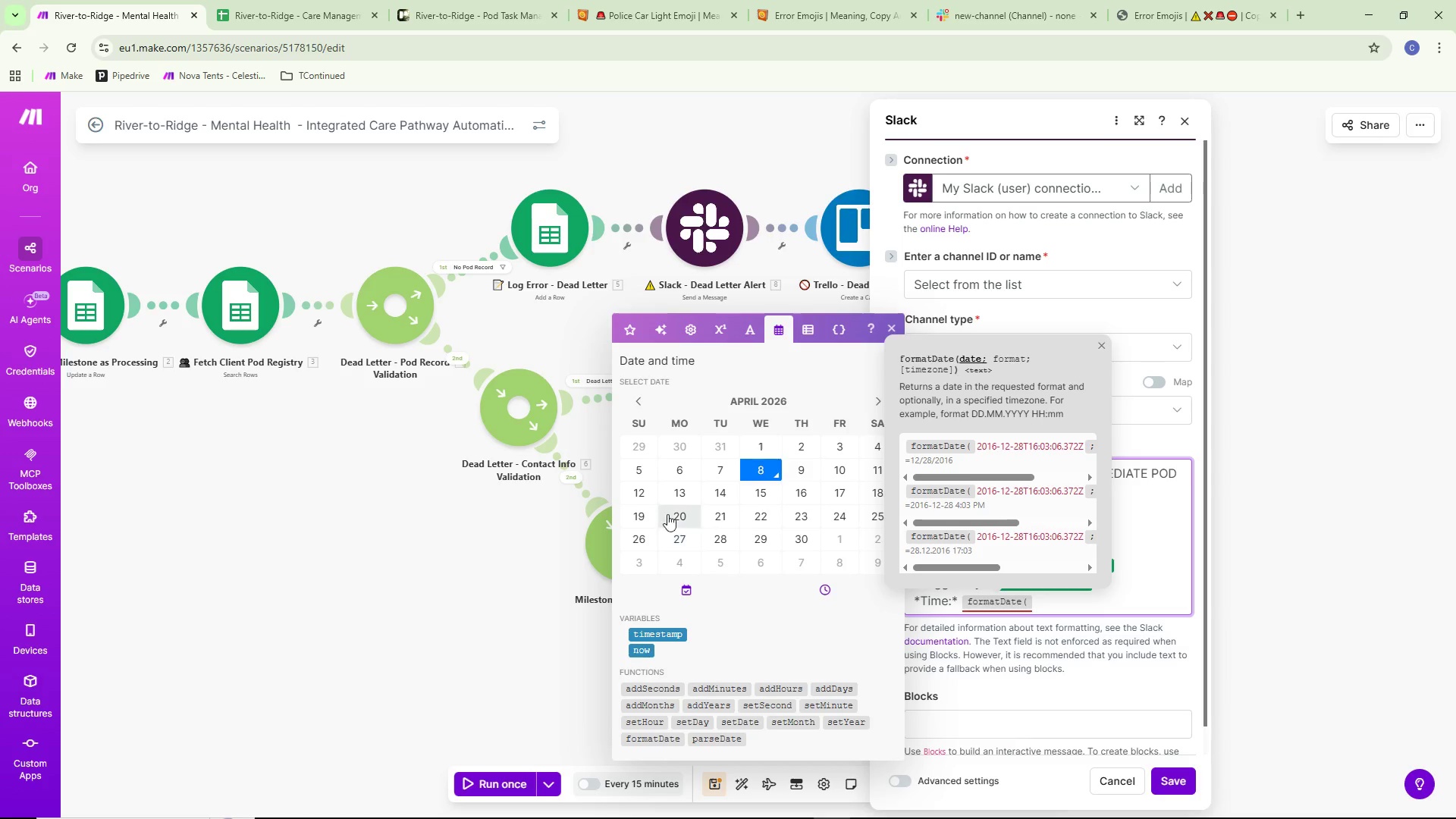 
wait(7.11)
 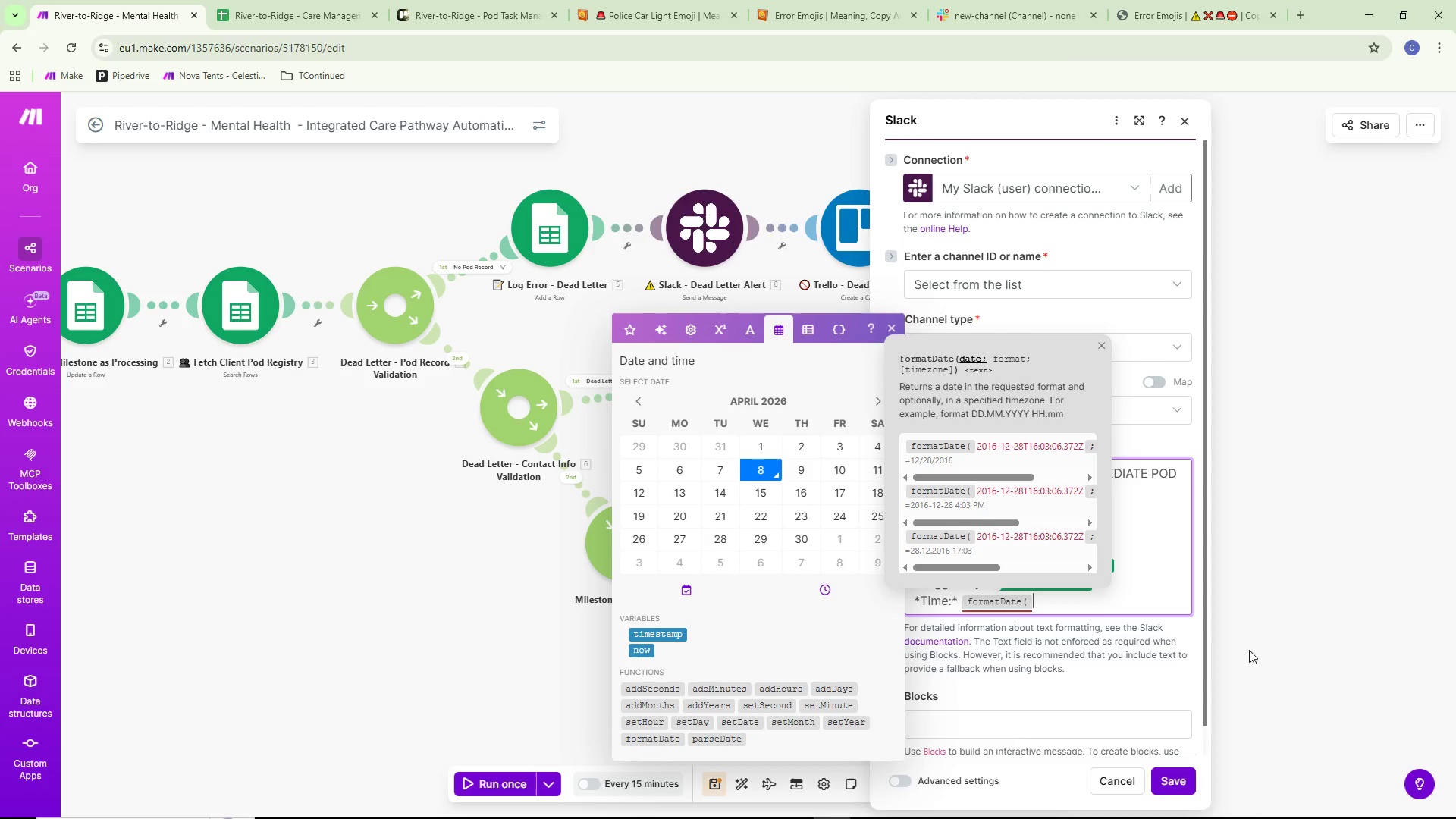 
left_click([620, 326])
 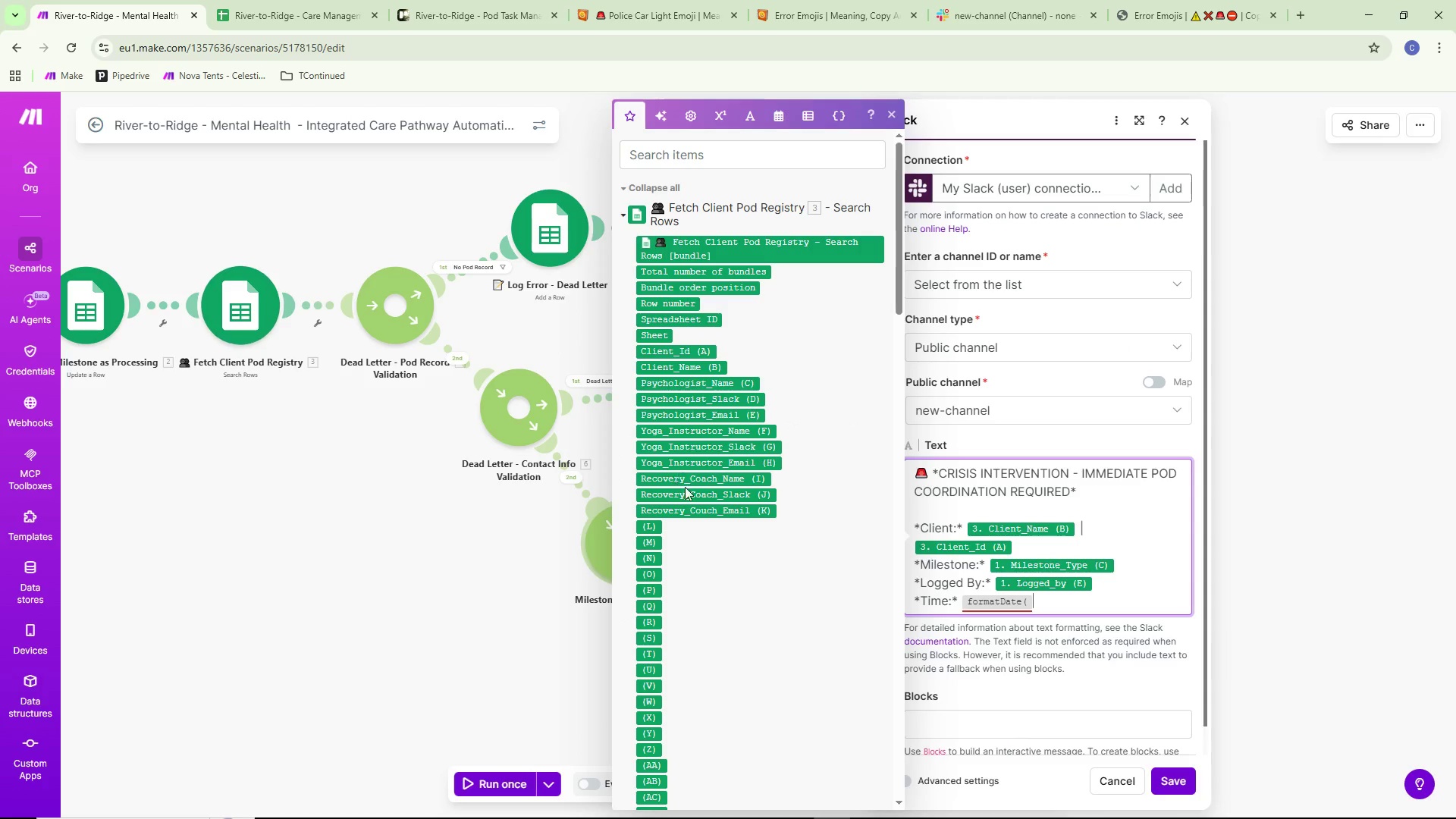 
scroll: coordinate [716, 761], scroll_direction: down, amount: 28.0
 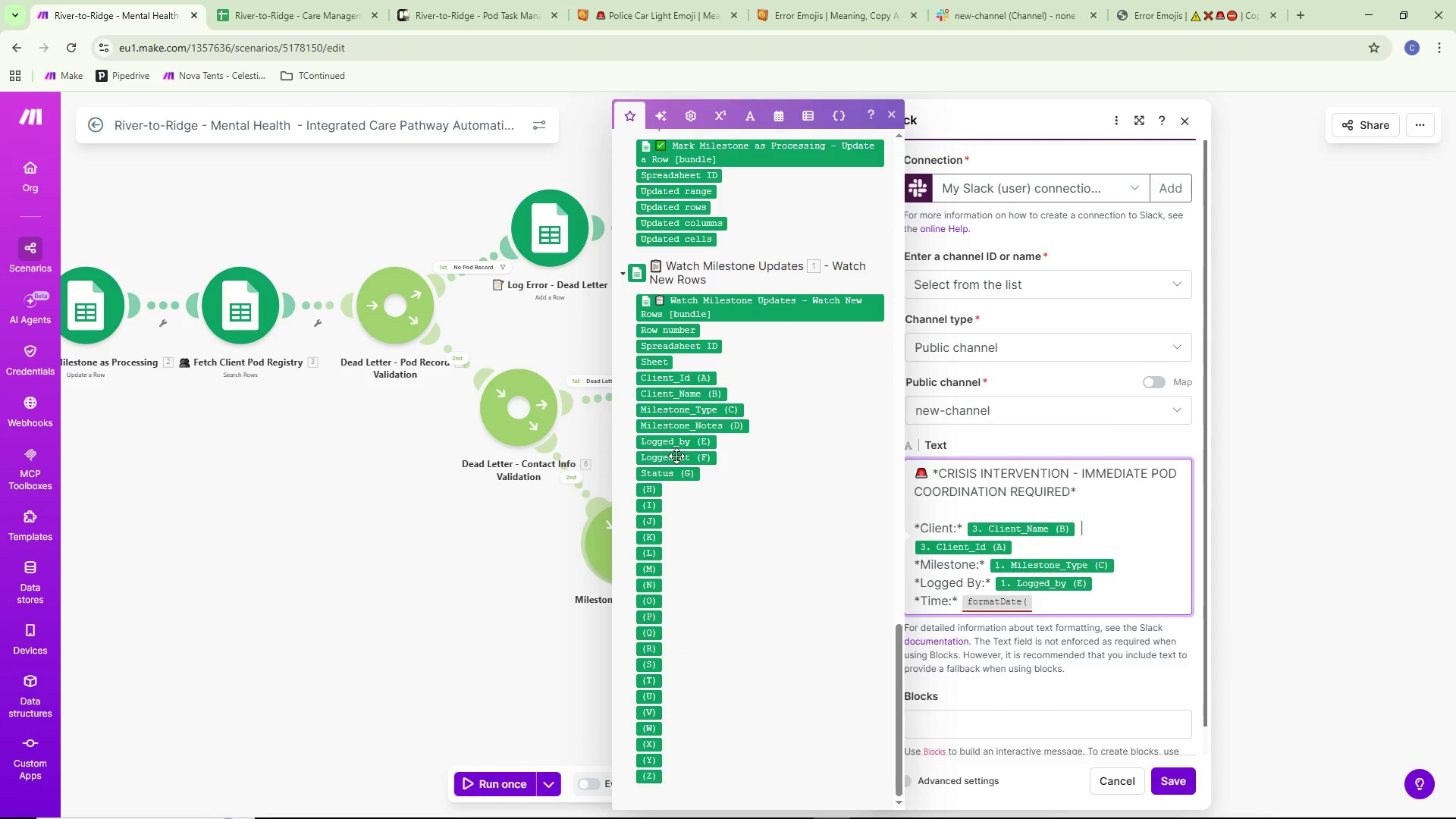 
left_click([676, 460])
 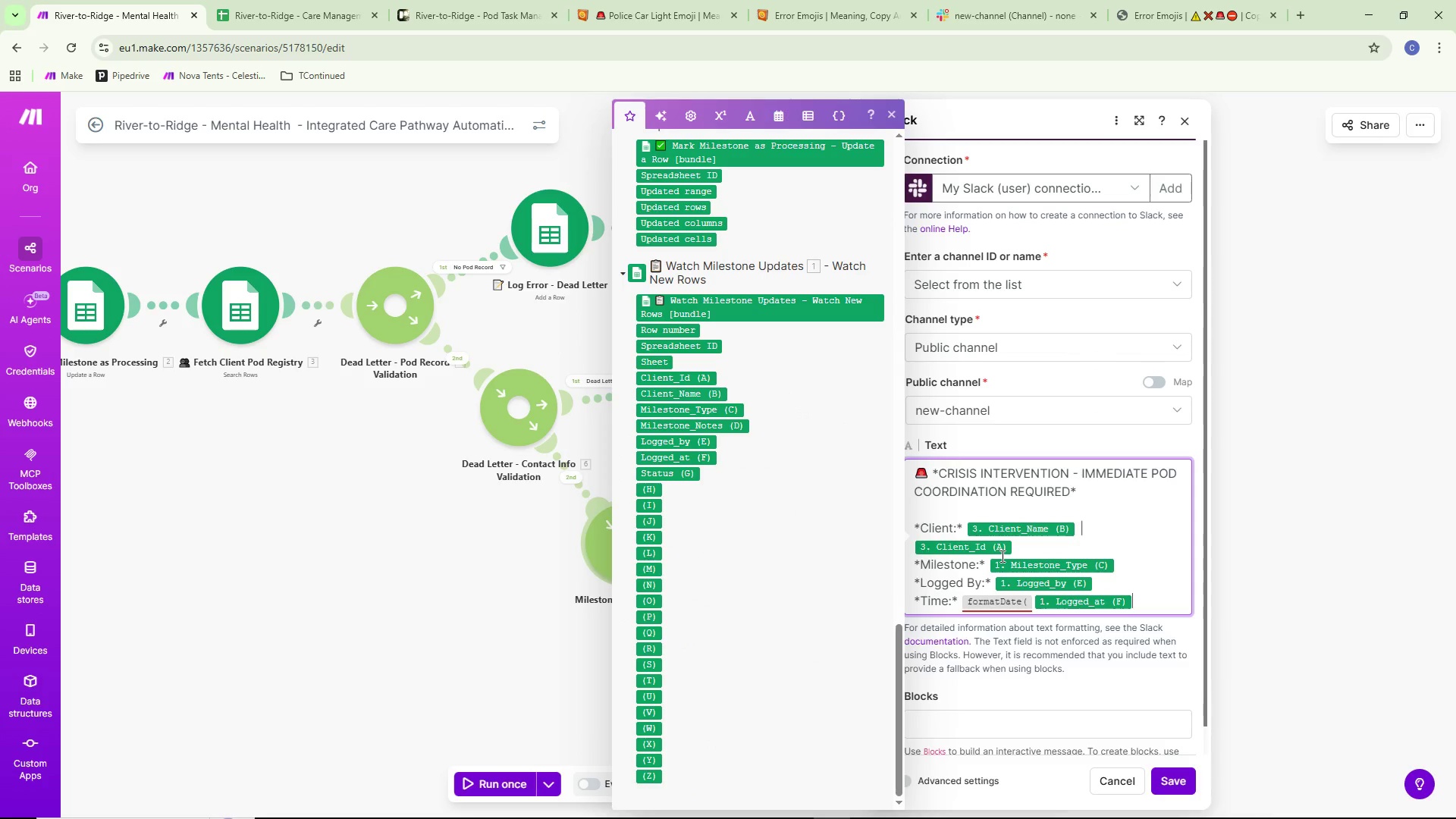 
scroll: coordinate [742, 553], scroll_direction: up, amount: 32.0
 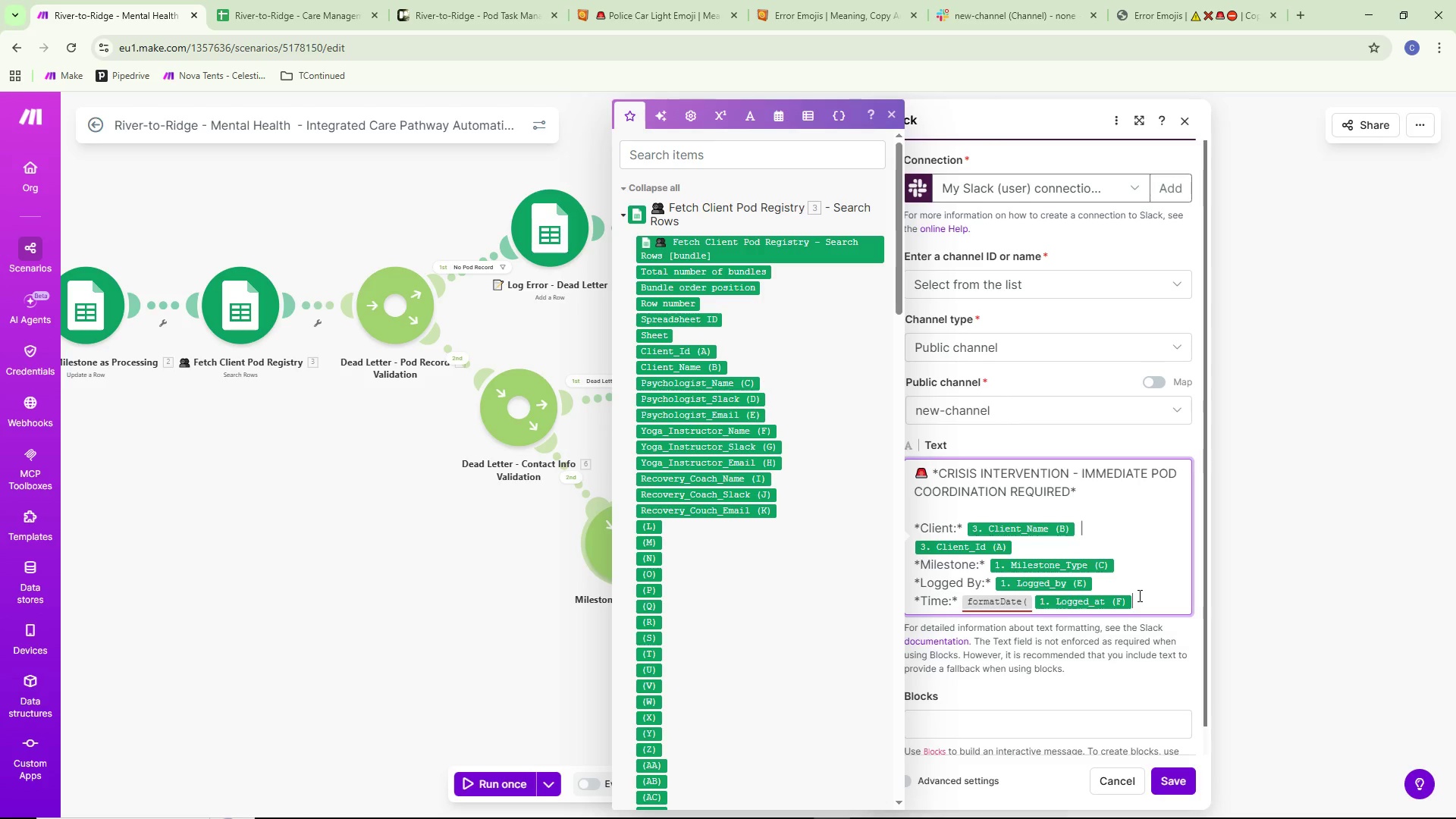 
key(Semicolon)
 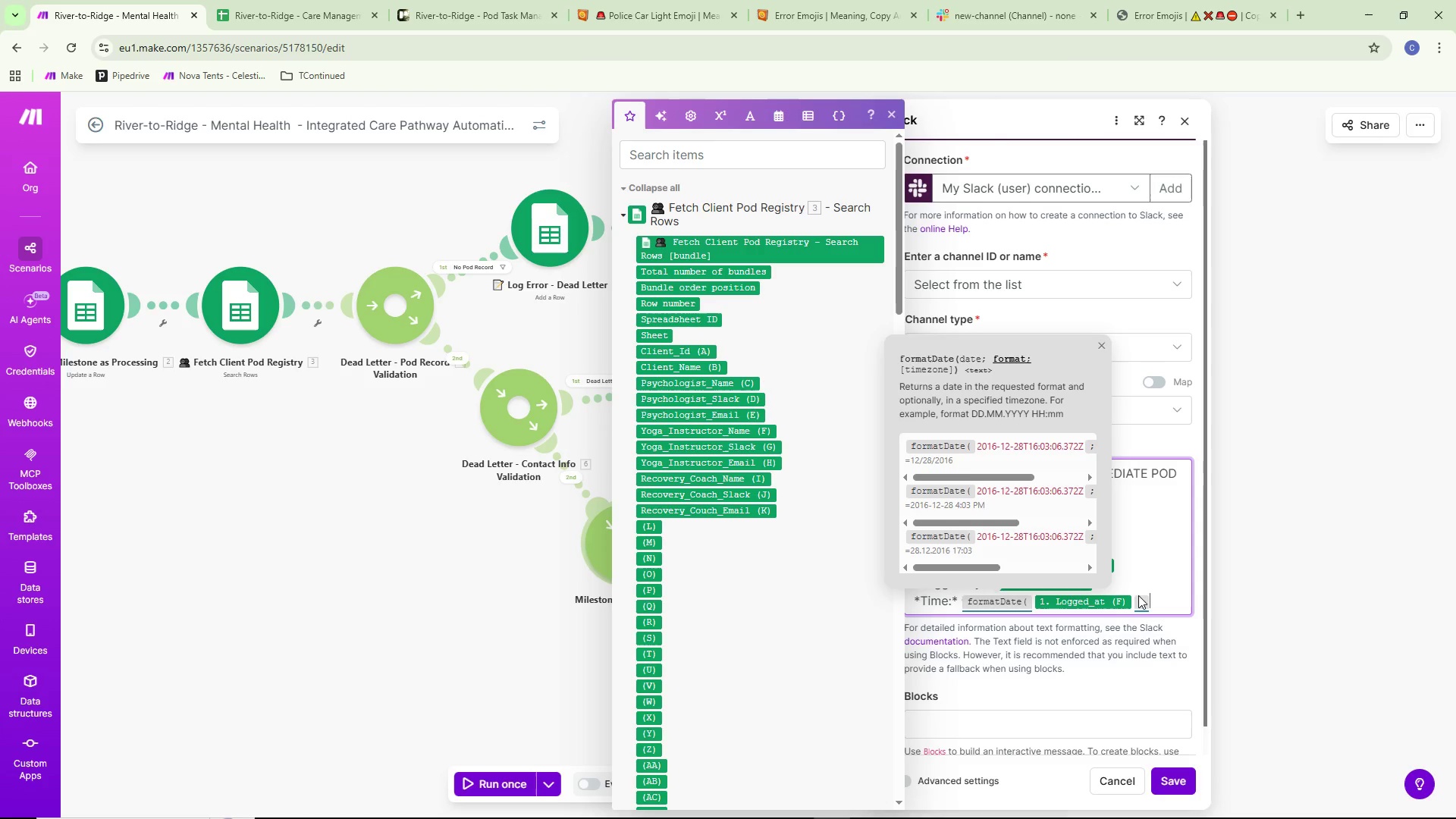 
wait(5.09)
 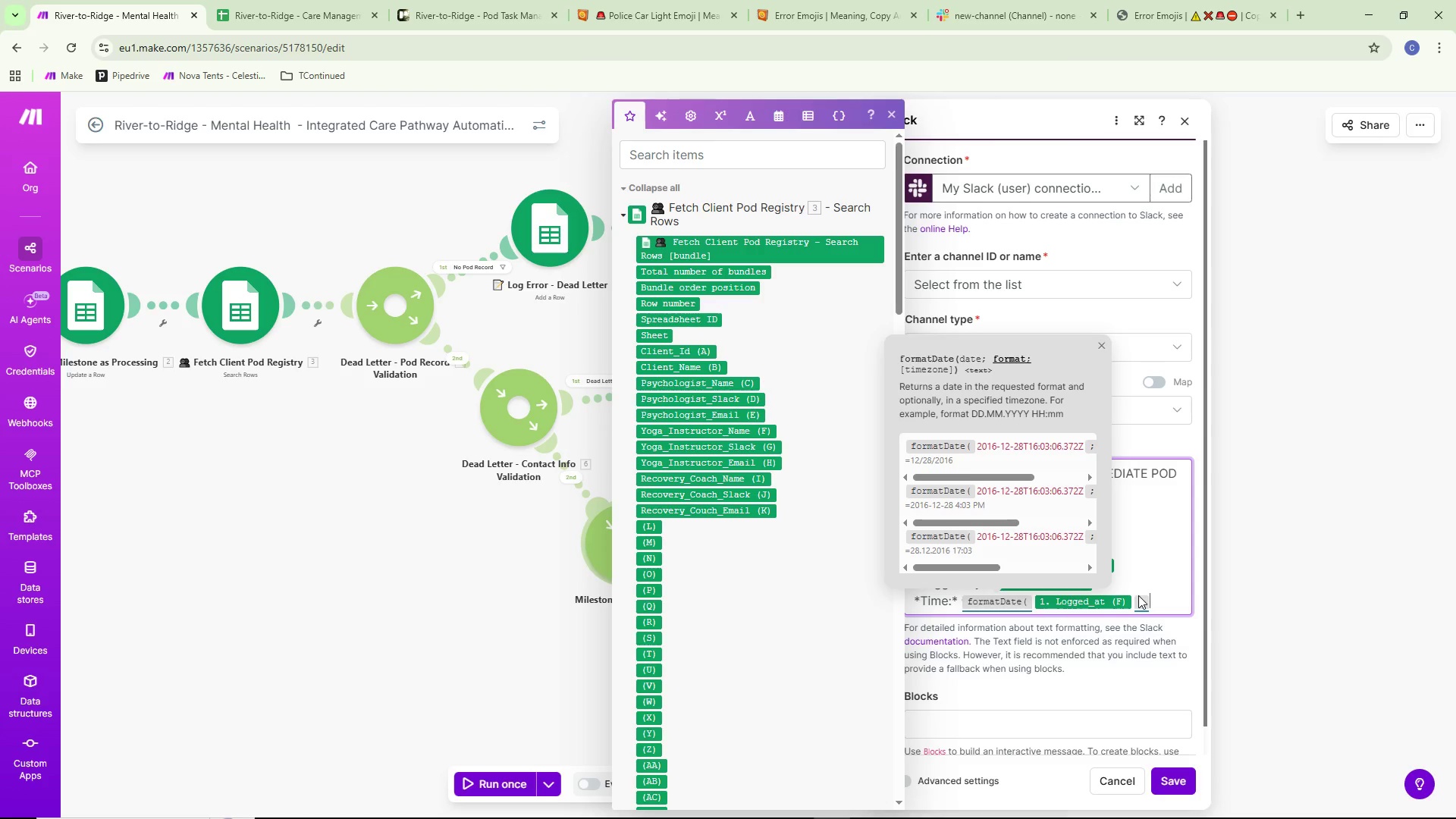 
type(MMMM d)
key(Backspace)
type(D, YYYY HH:mm))
 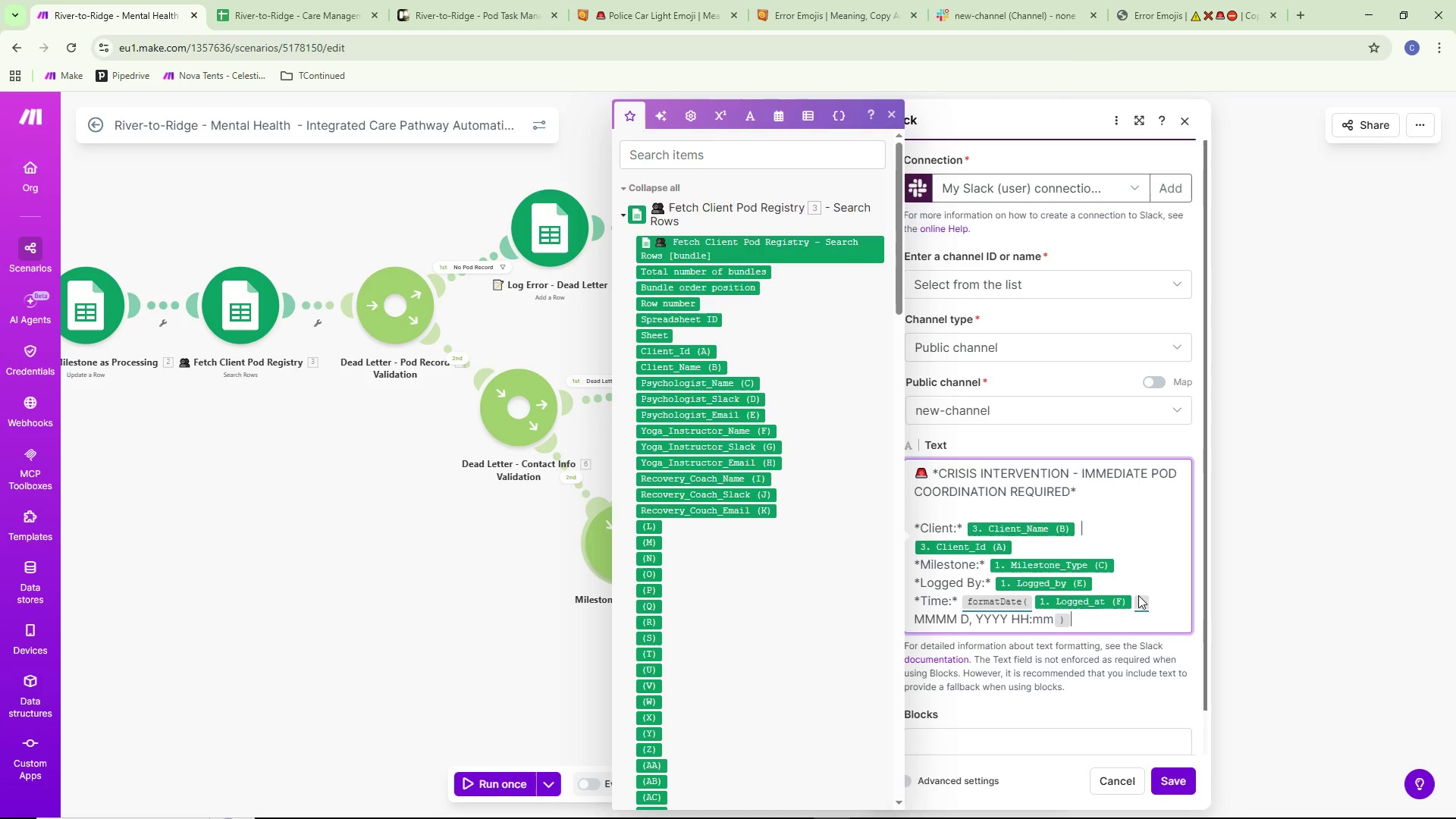 
key(Enter)
 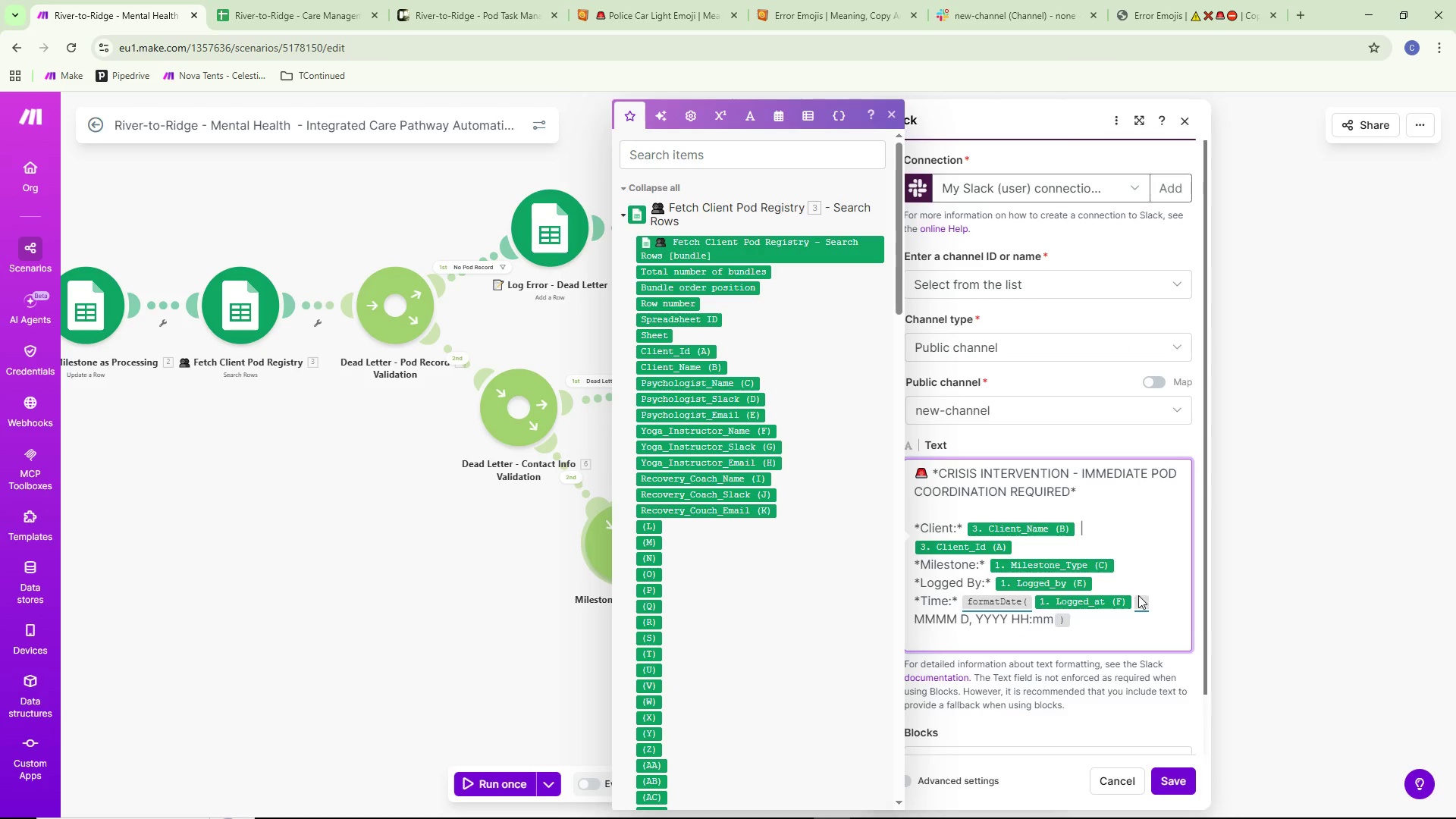 
key(Enter)
 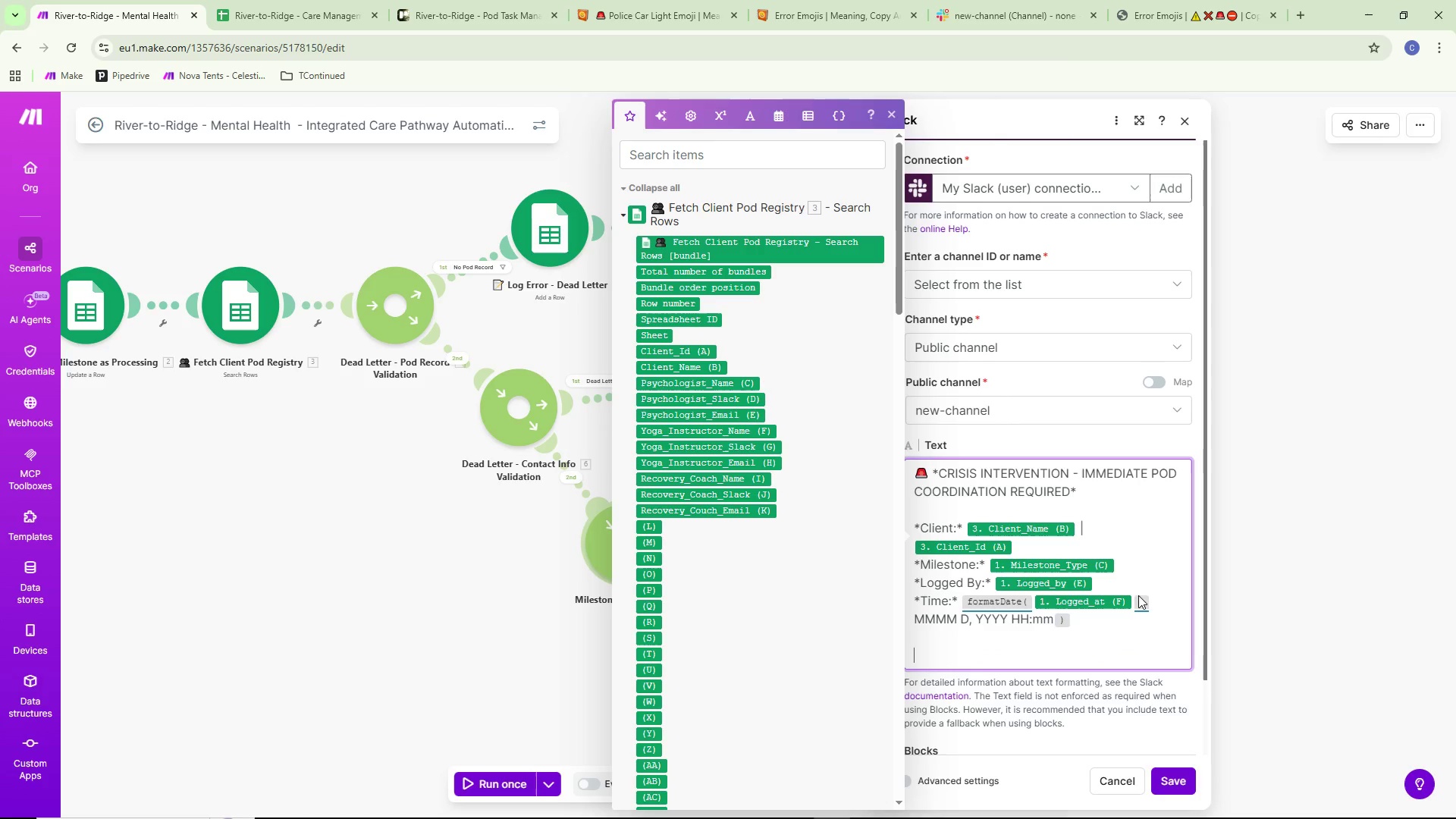 
wait(12.91)
 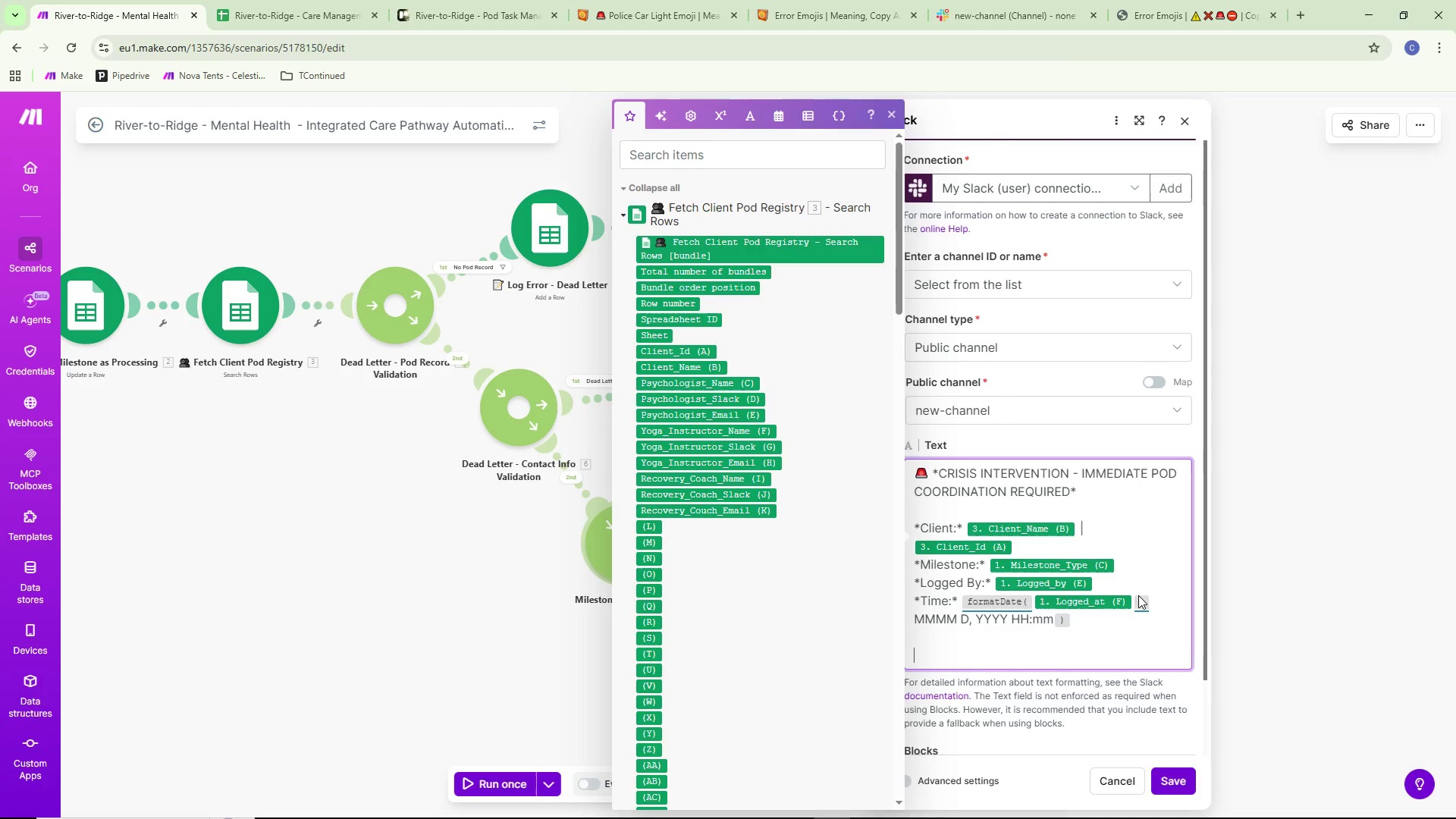 
type(Clinica)
 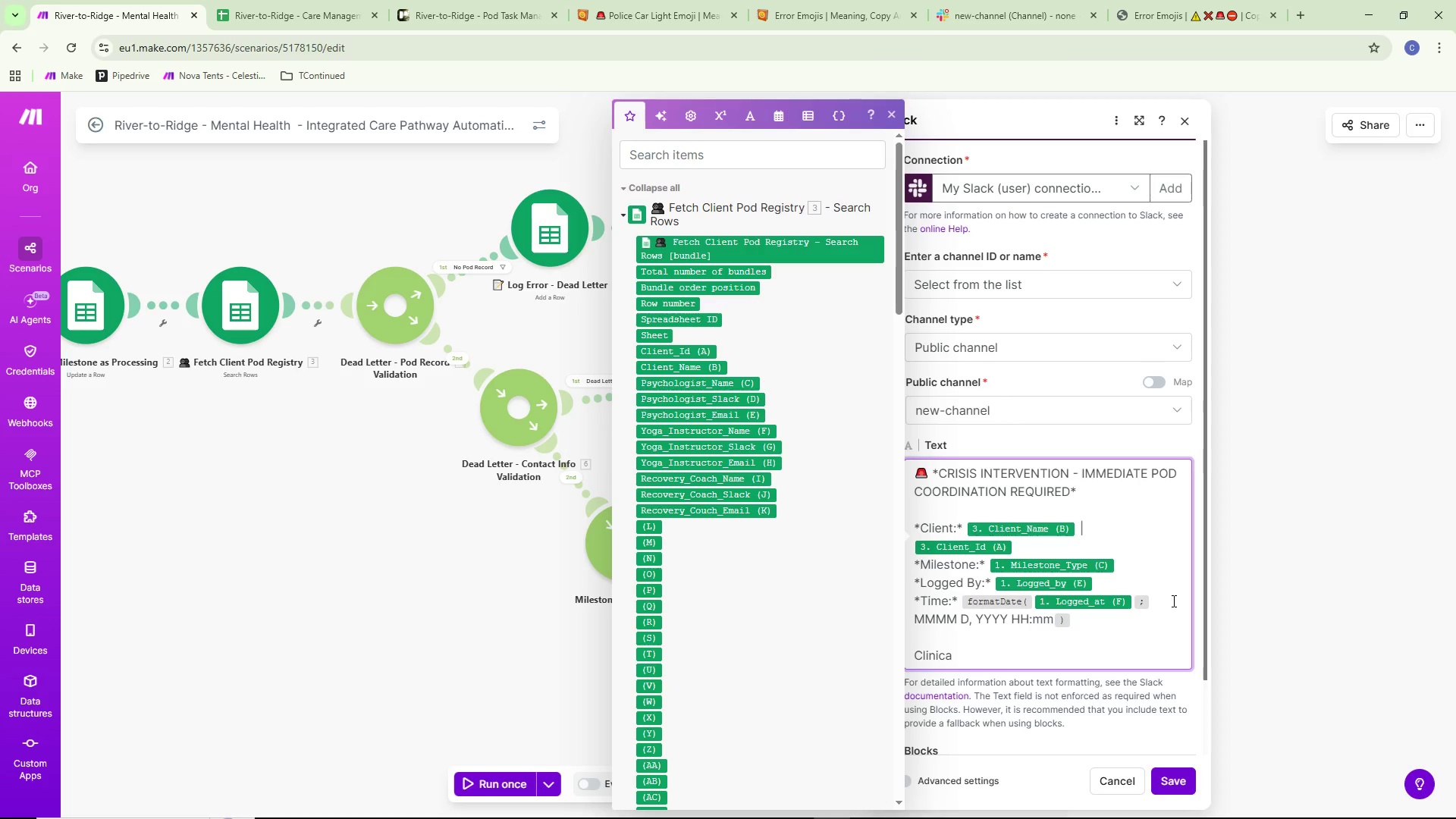 
key(Control+ControlLeft)
 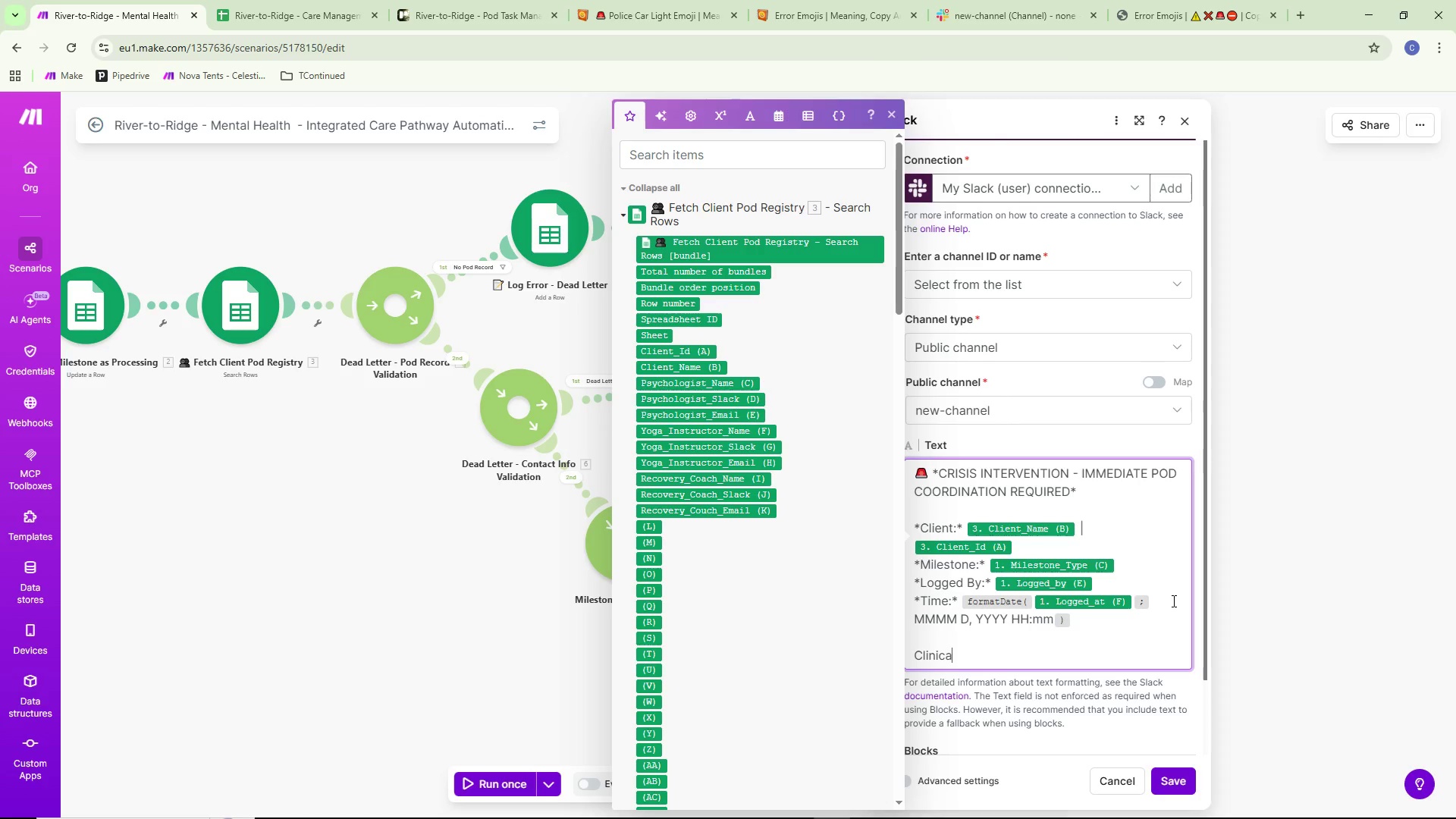 
key(Backspace)
 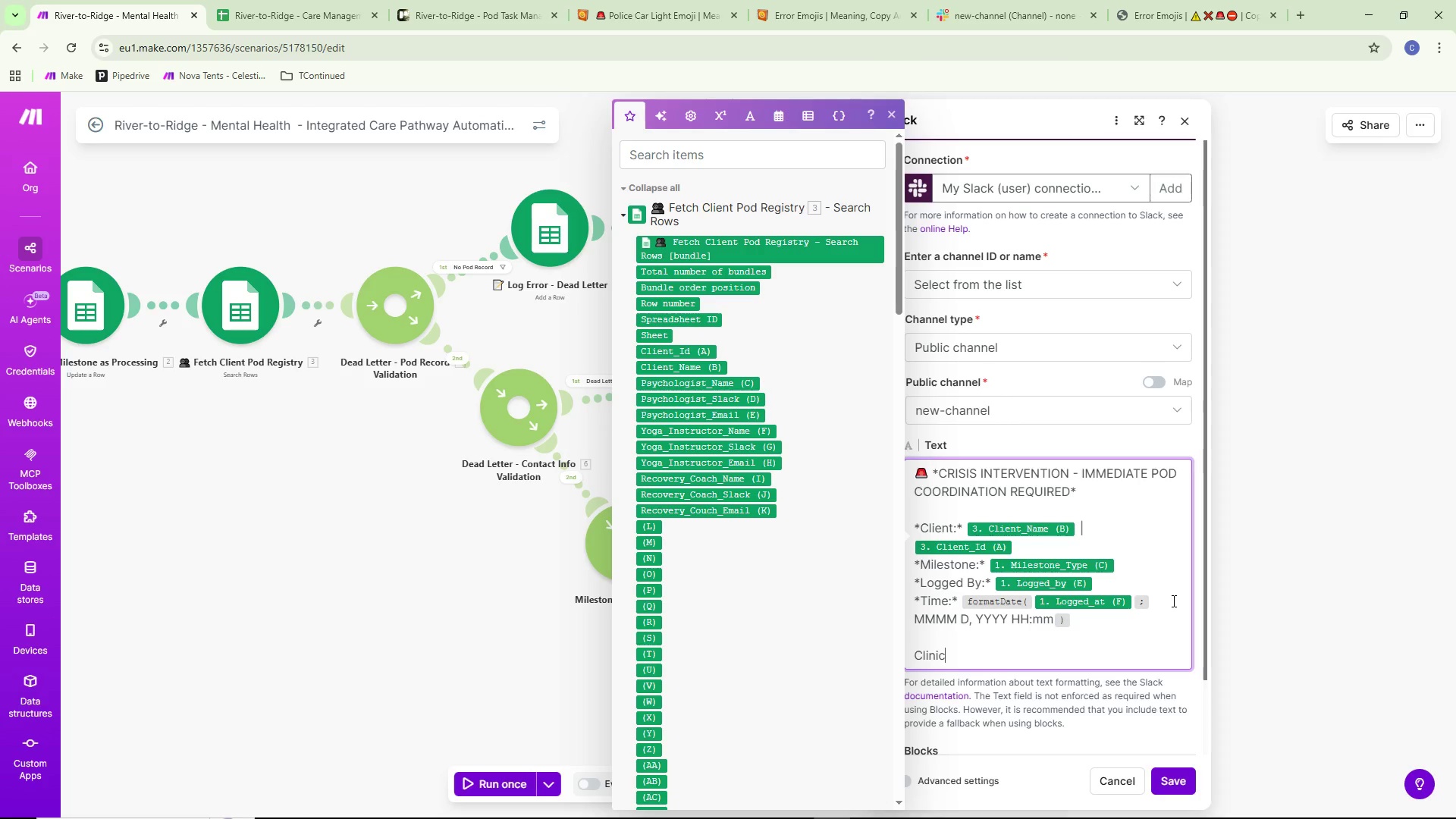 
key(Control+ControlLeft)
 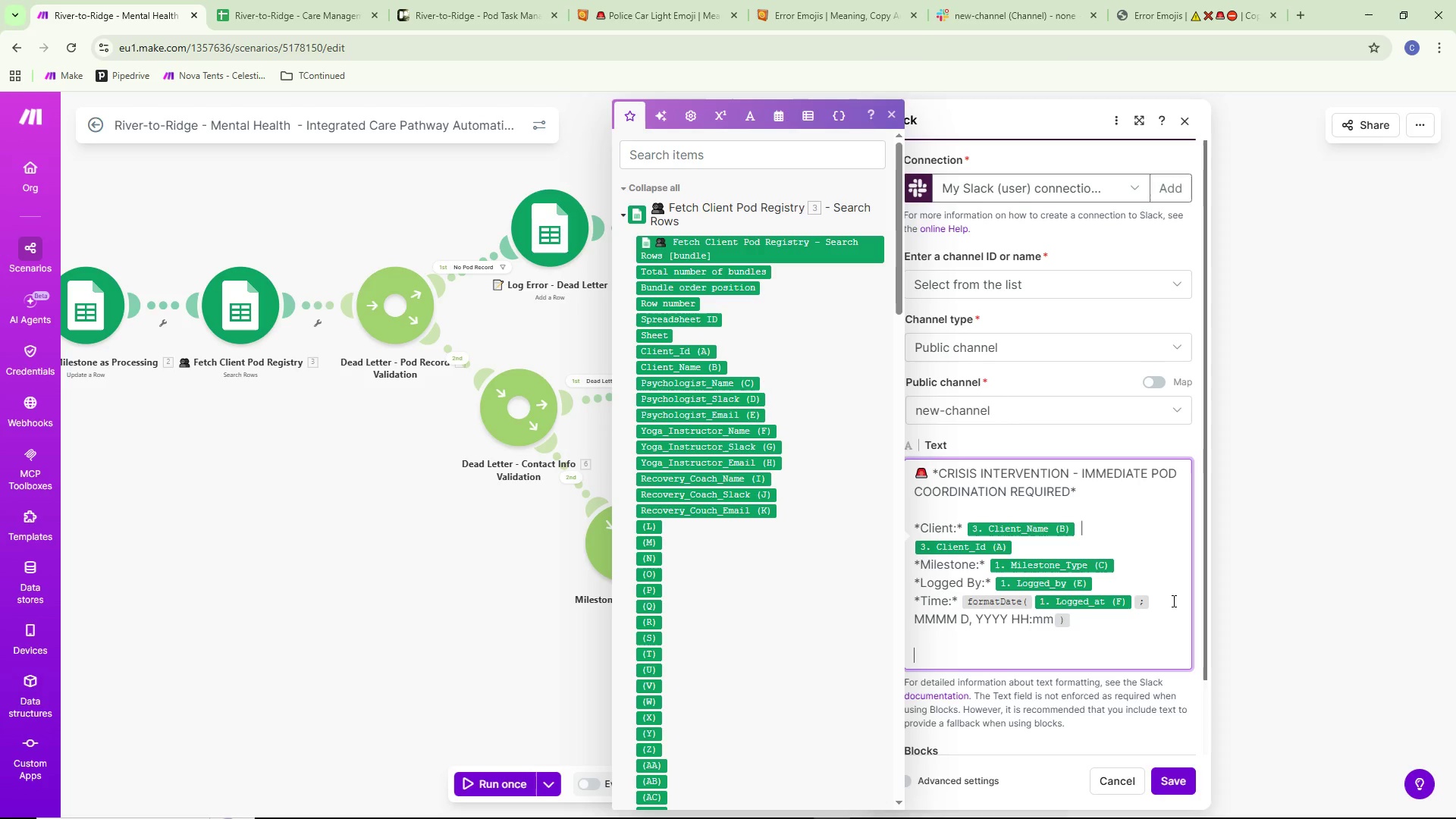 
key(Control+Backspace)
 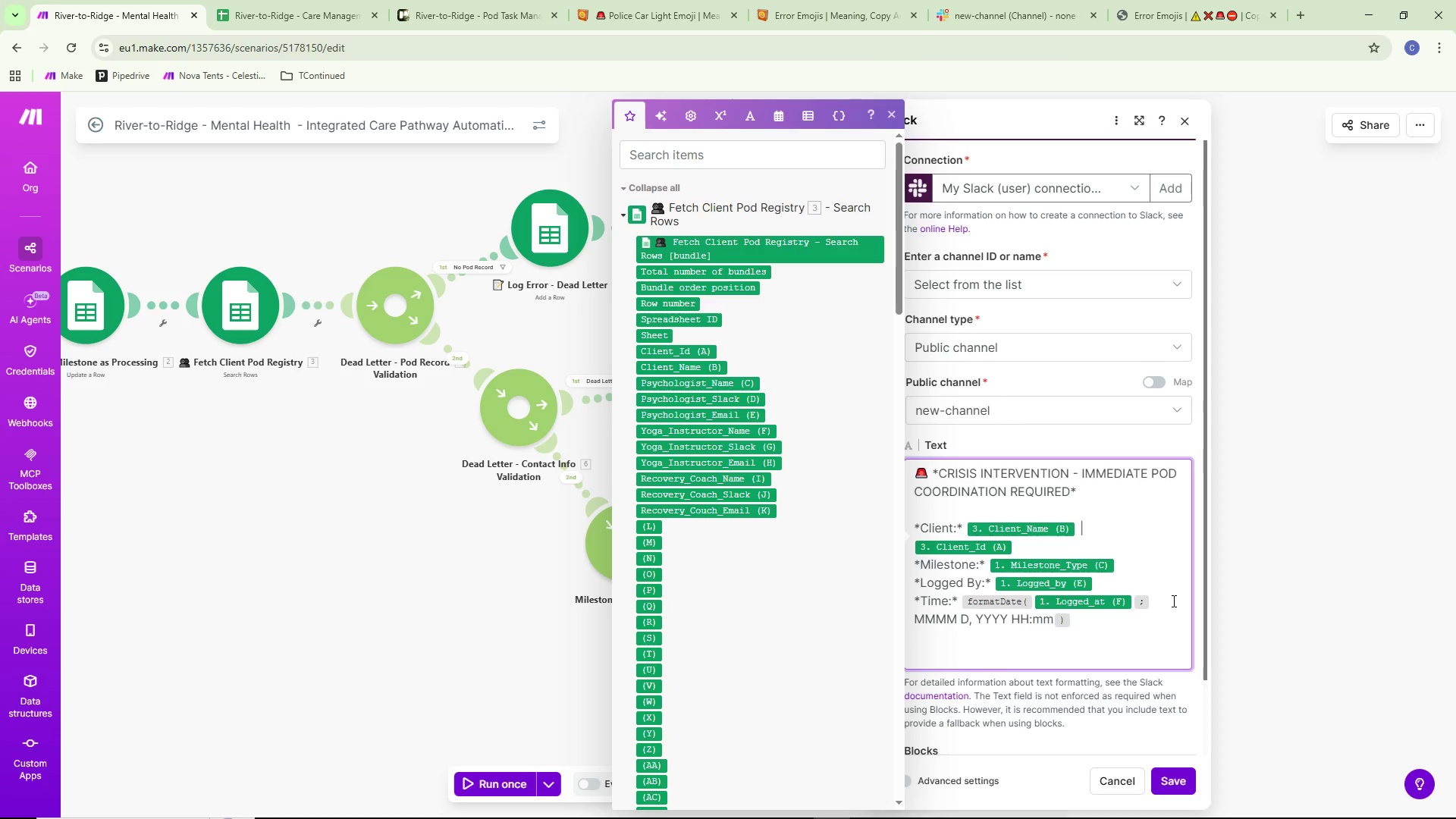 
type(*Clinical Notes:*)
 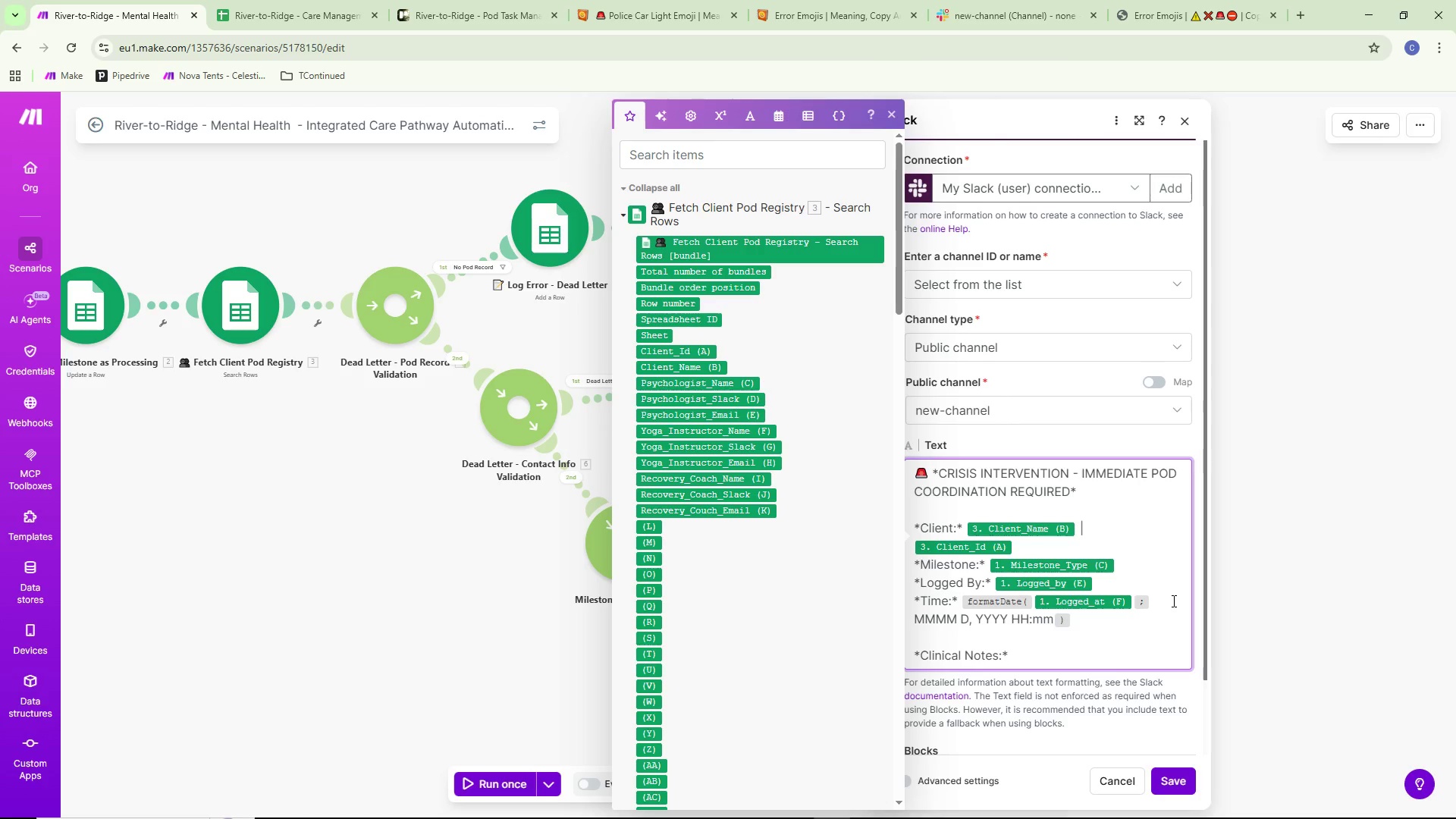 
key(Enter)
 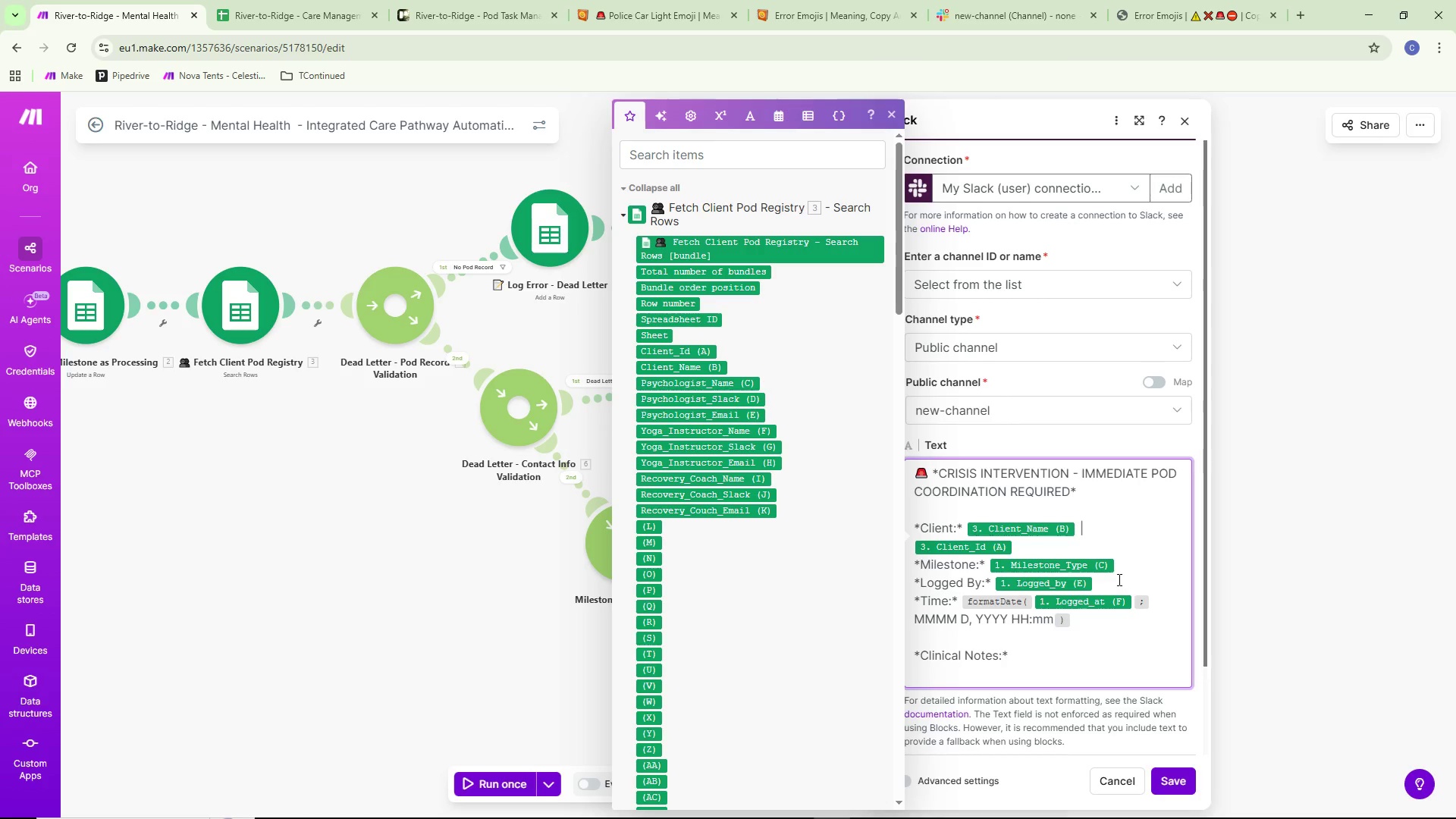 
scroll: coordinate [770, 639], scroll_direction: down, amount: 7.0
 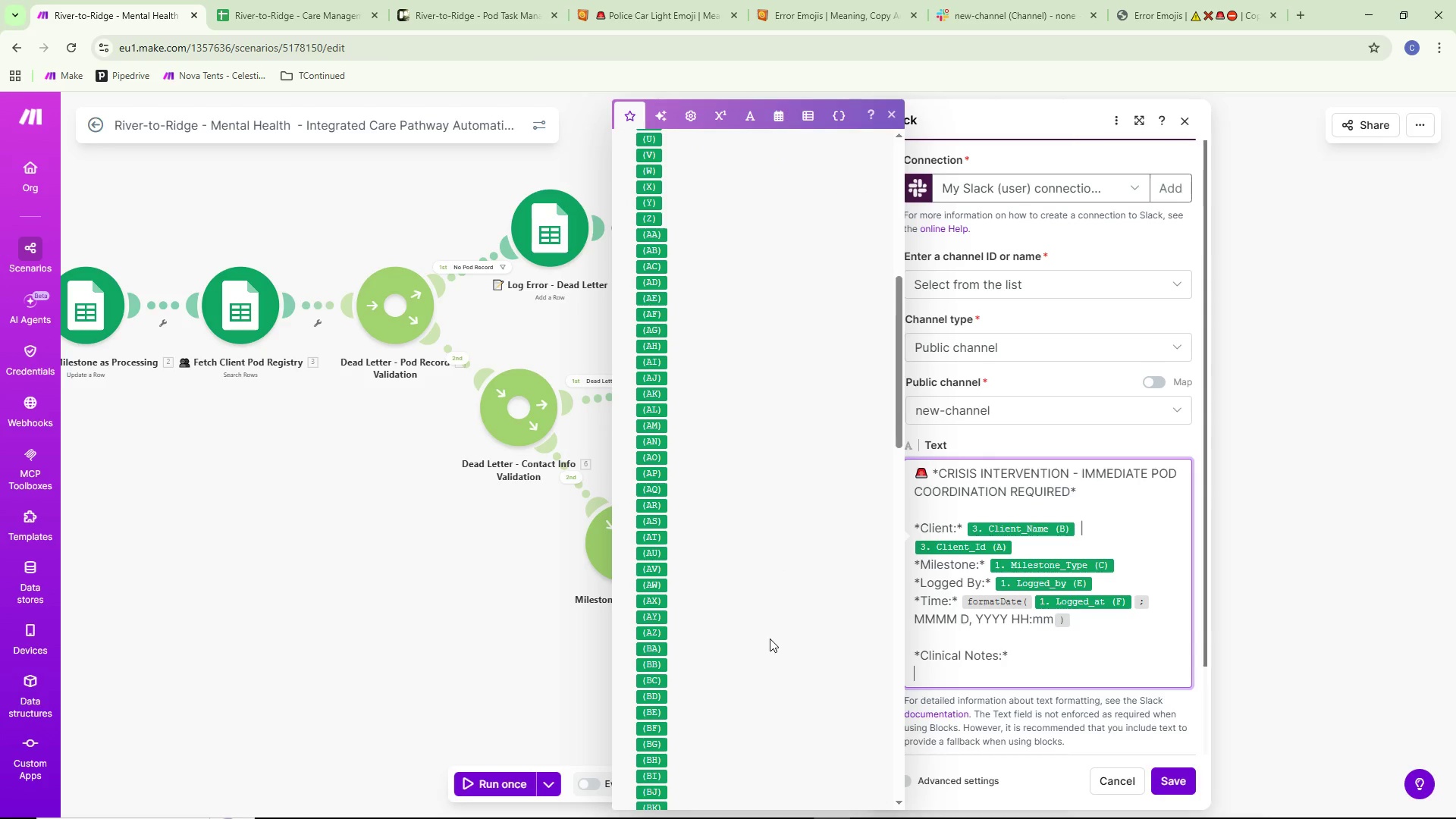 
key(Alt+AltLeft)
 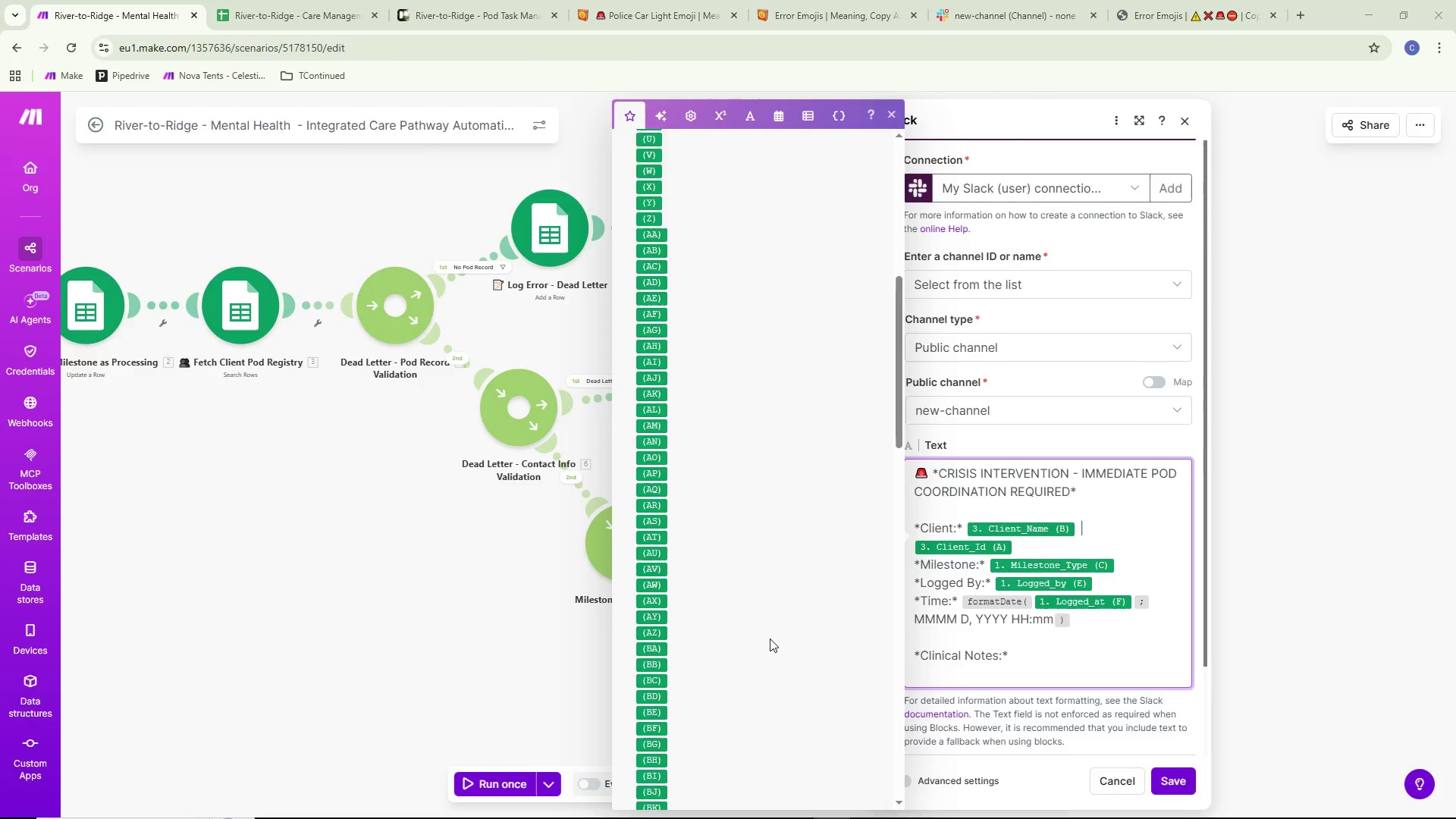 
key(Alt+Tab)